 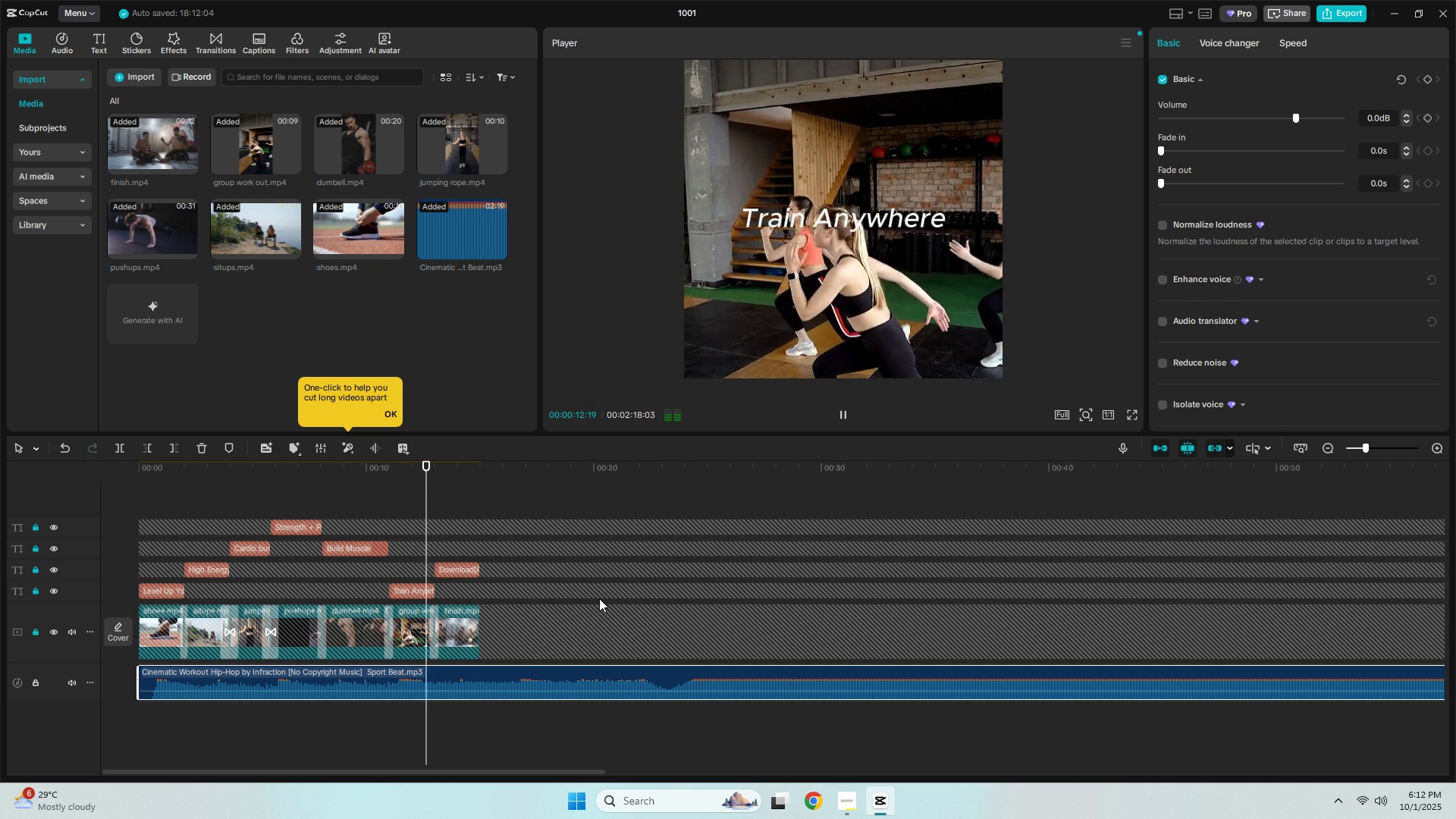 
left_click([648, 465])
 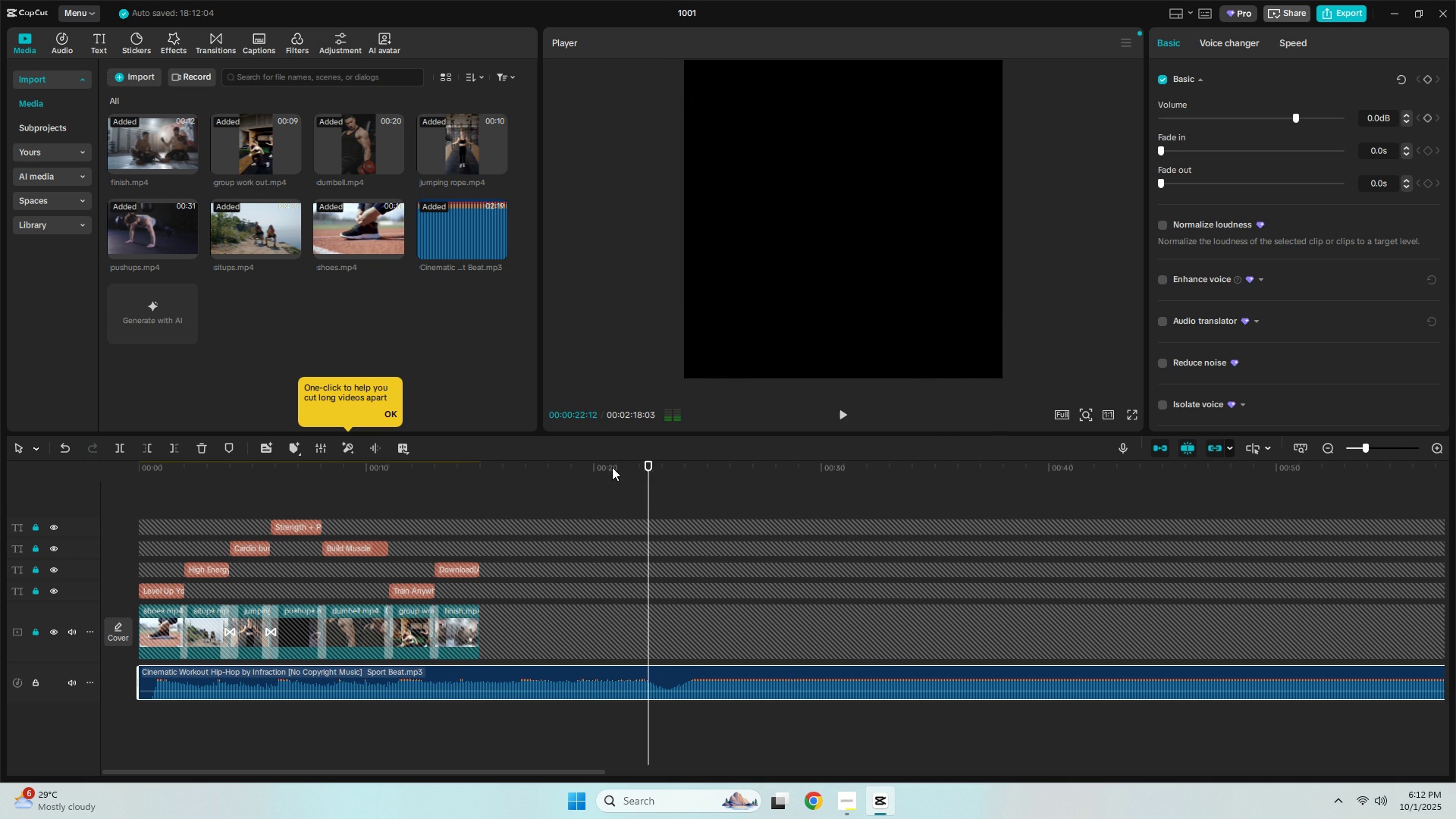 
left_click([612, 467])
 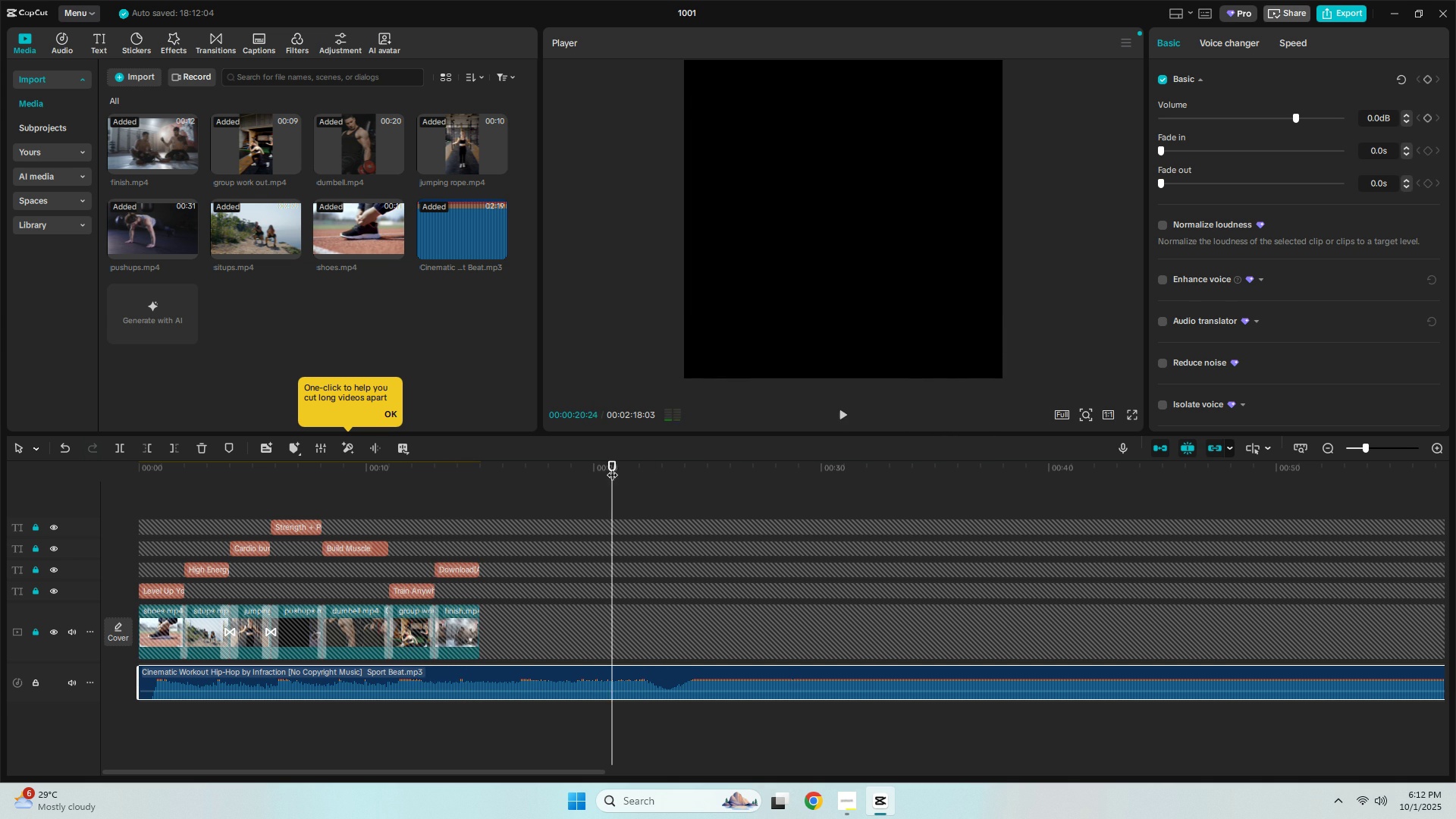 
key(Space)
 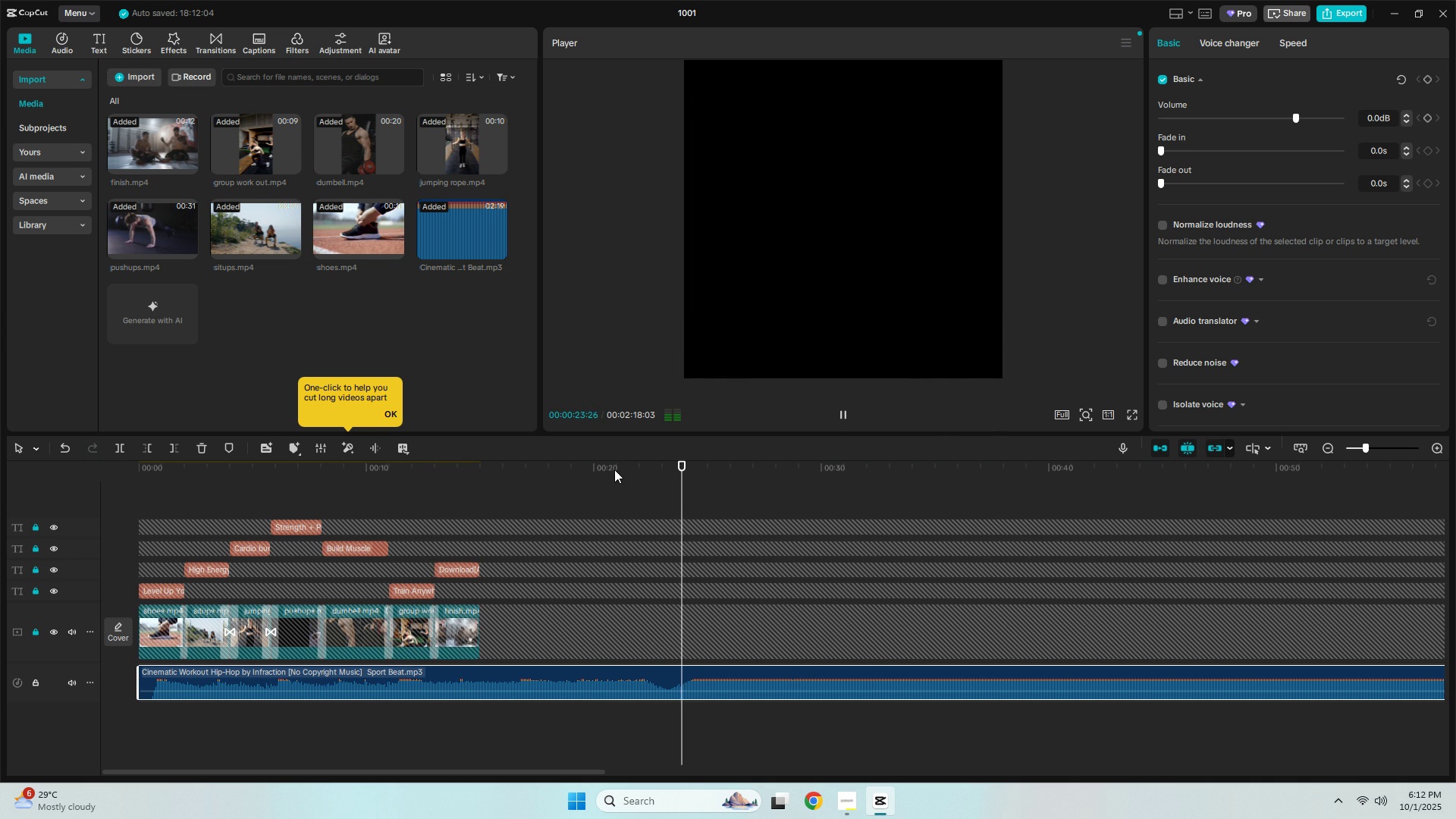 
key(Space)
 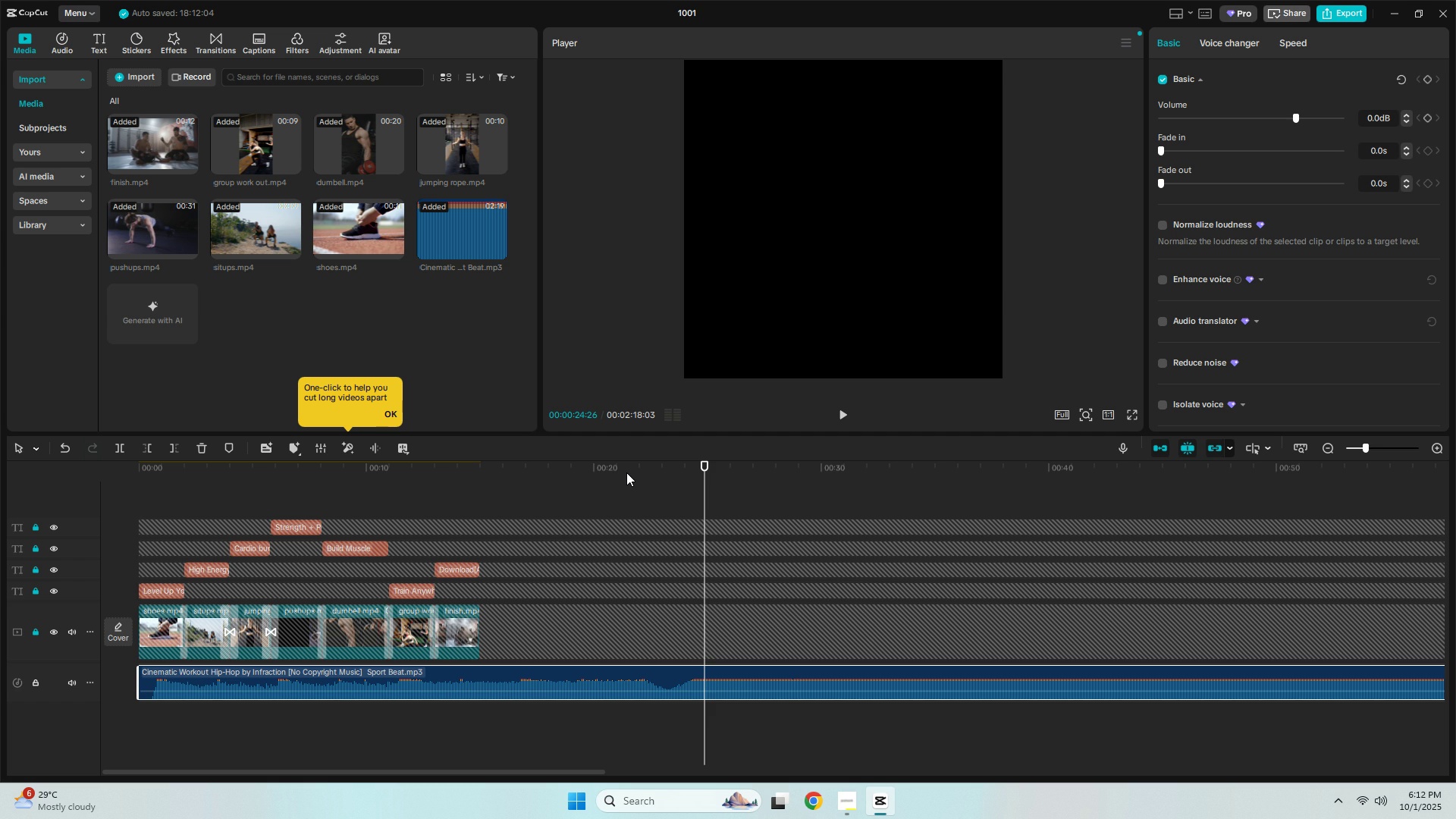 
wait(25.22)
 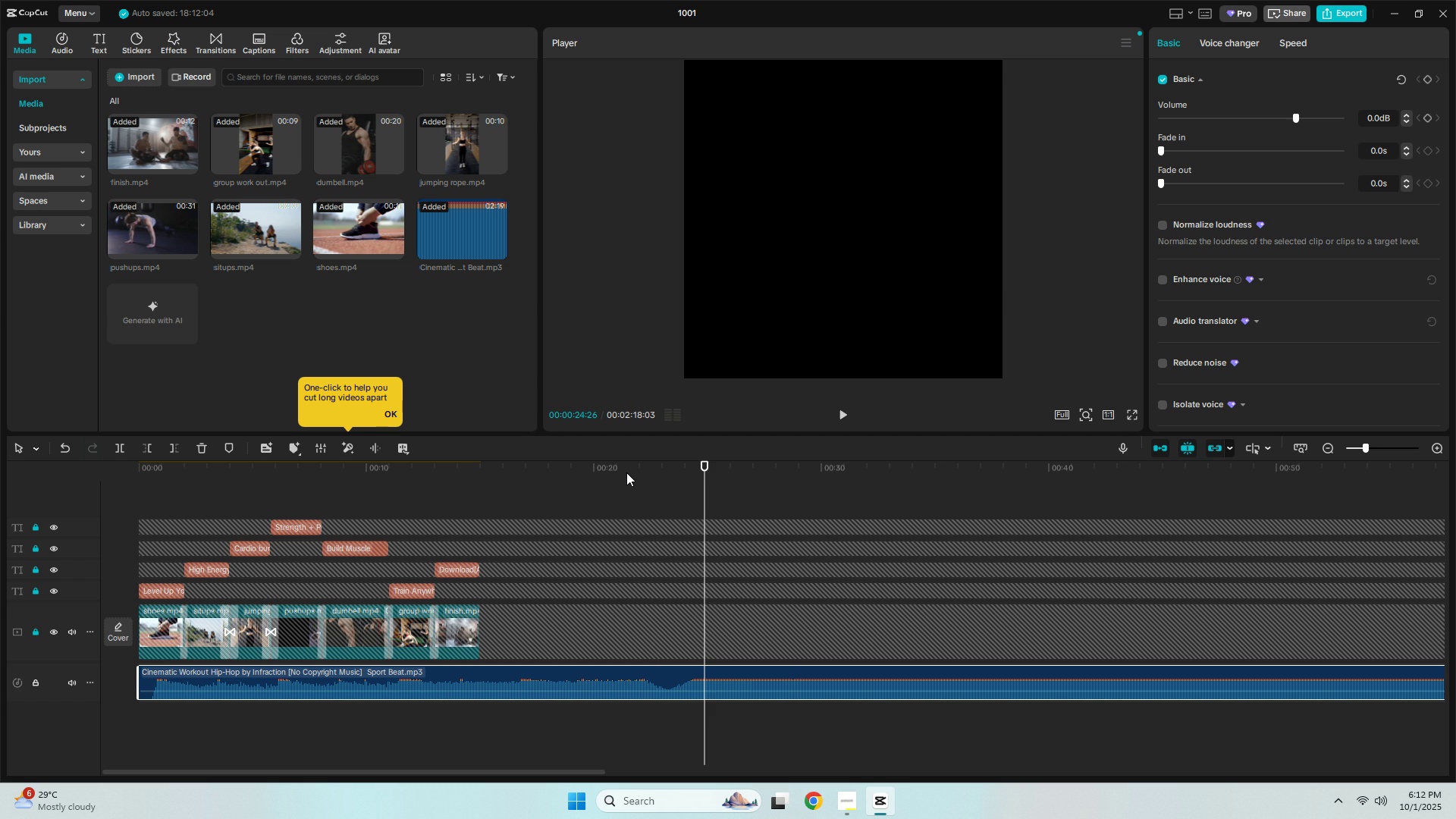 
key(Space)
 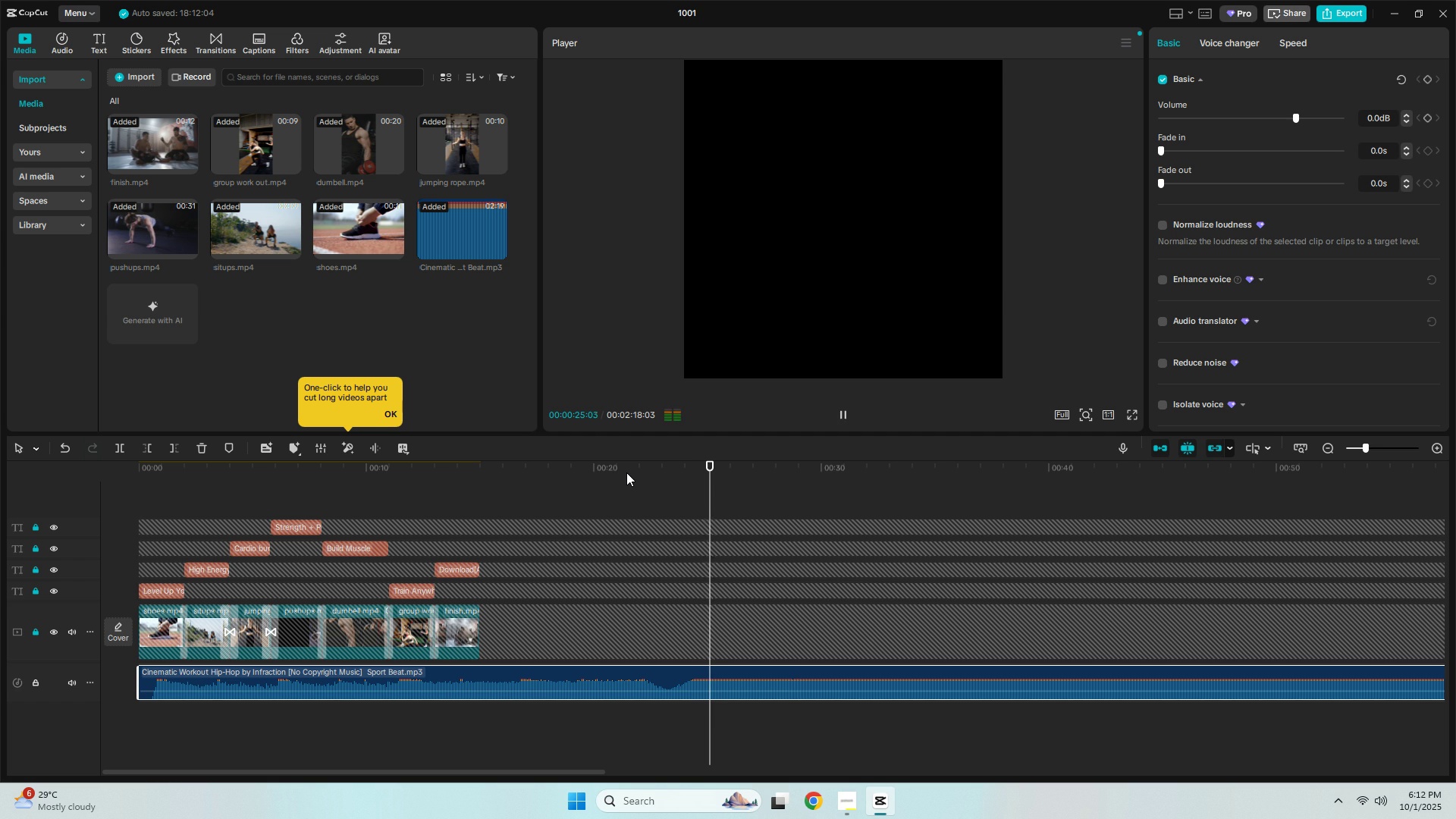 
key(Space)
 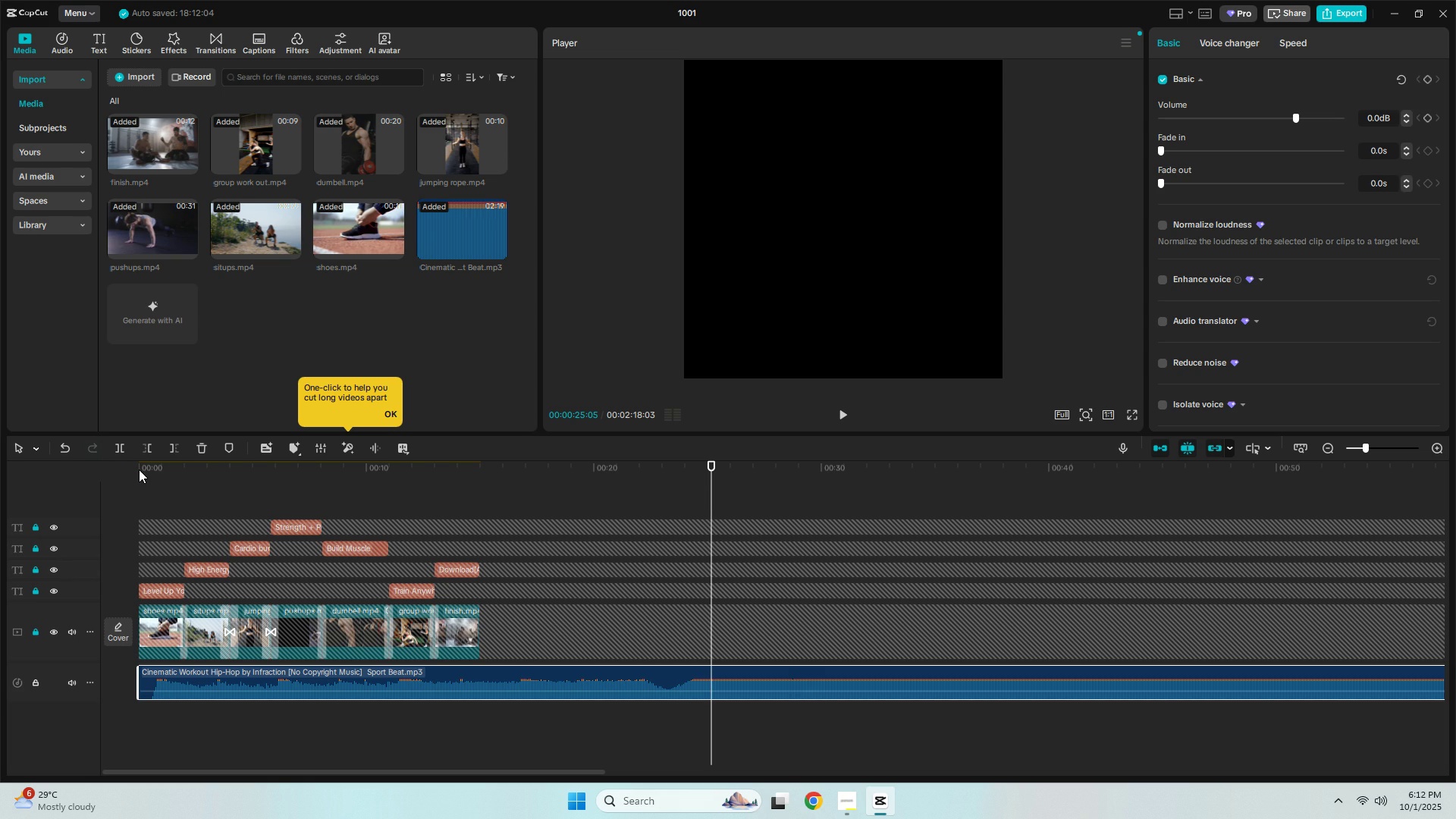 
wait(6.06)
 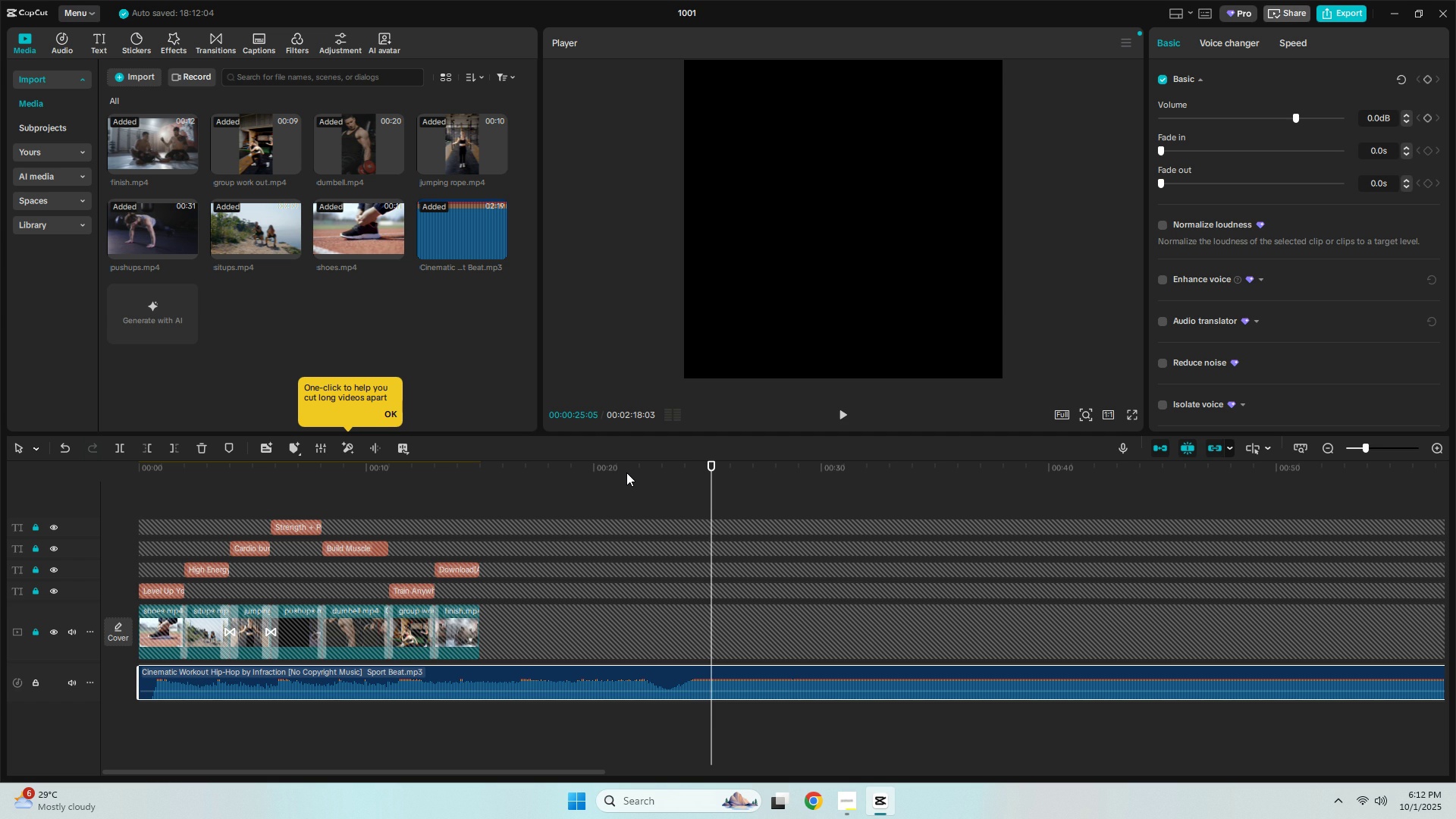 
left_click([139, 469])
 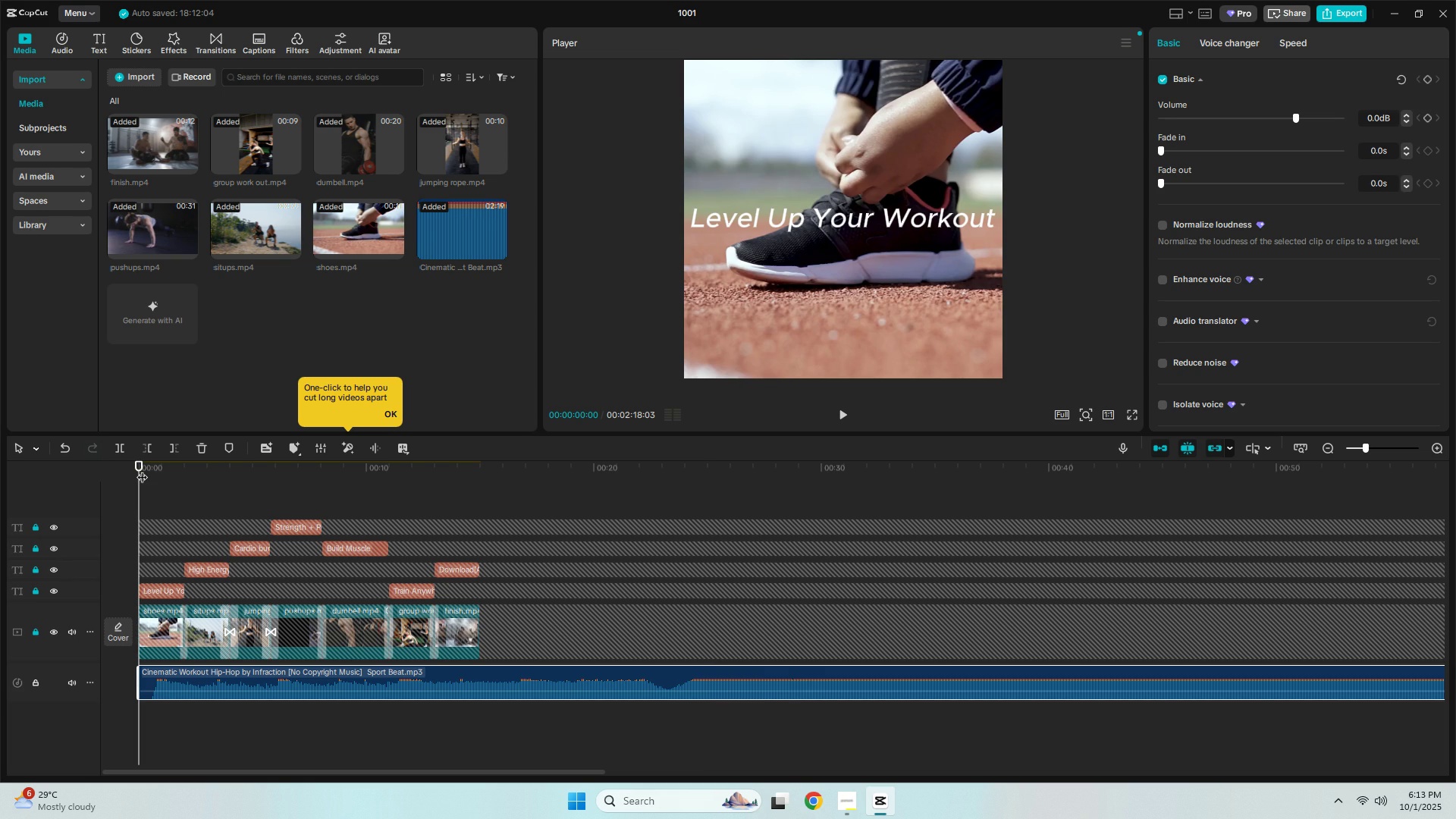 
key(Space)
 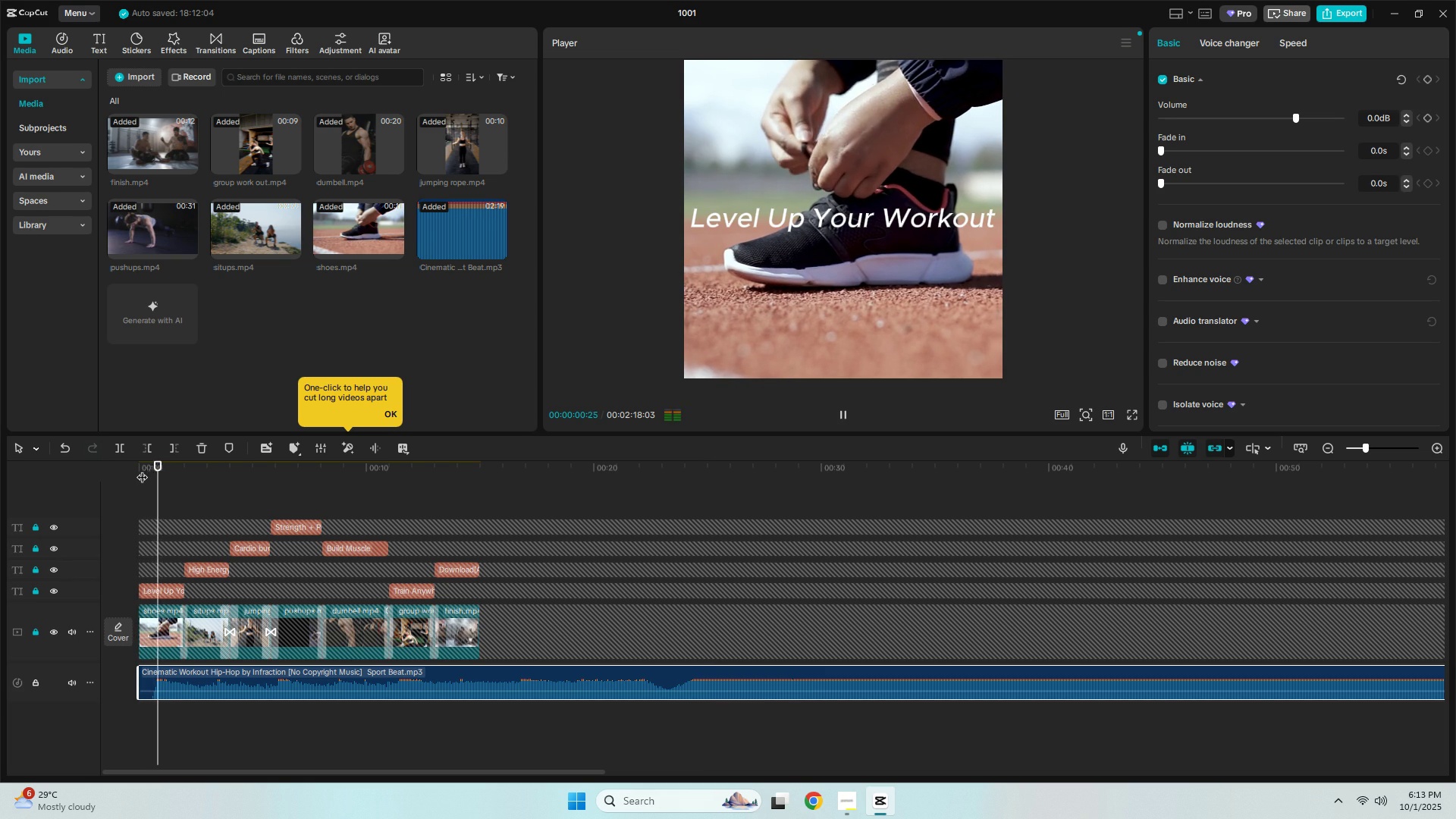 
key(Space)
 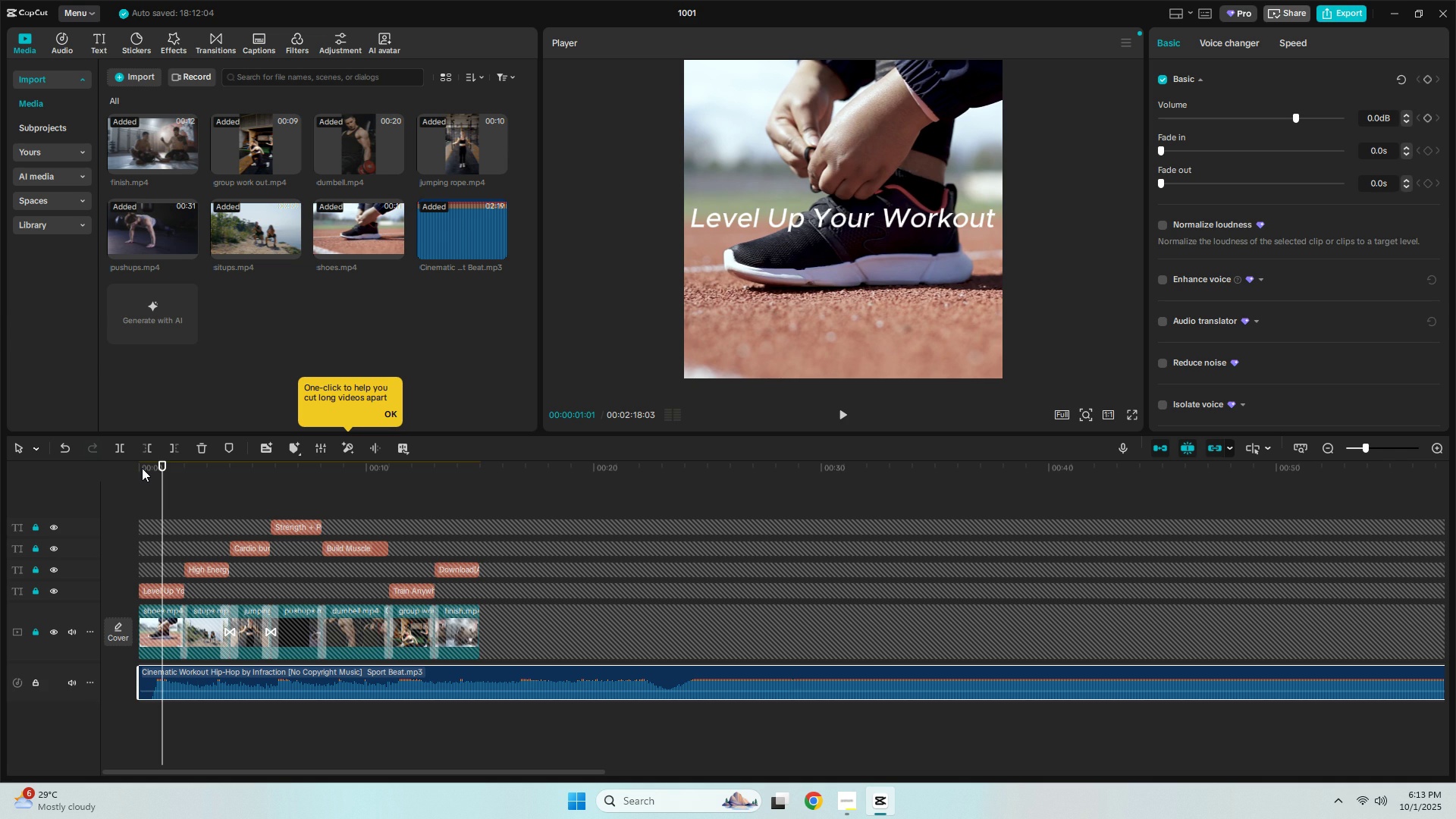 
wait(14.28)
 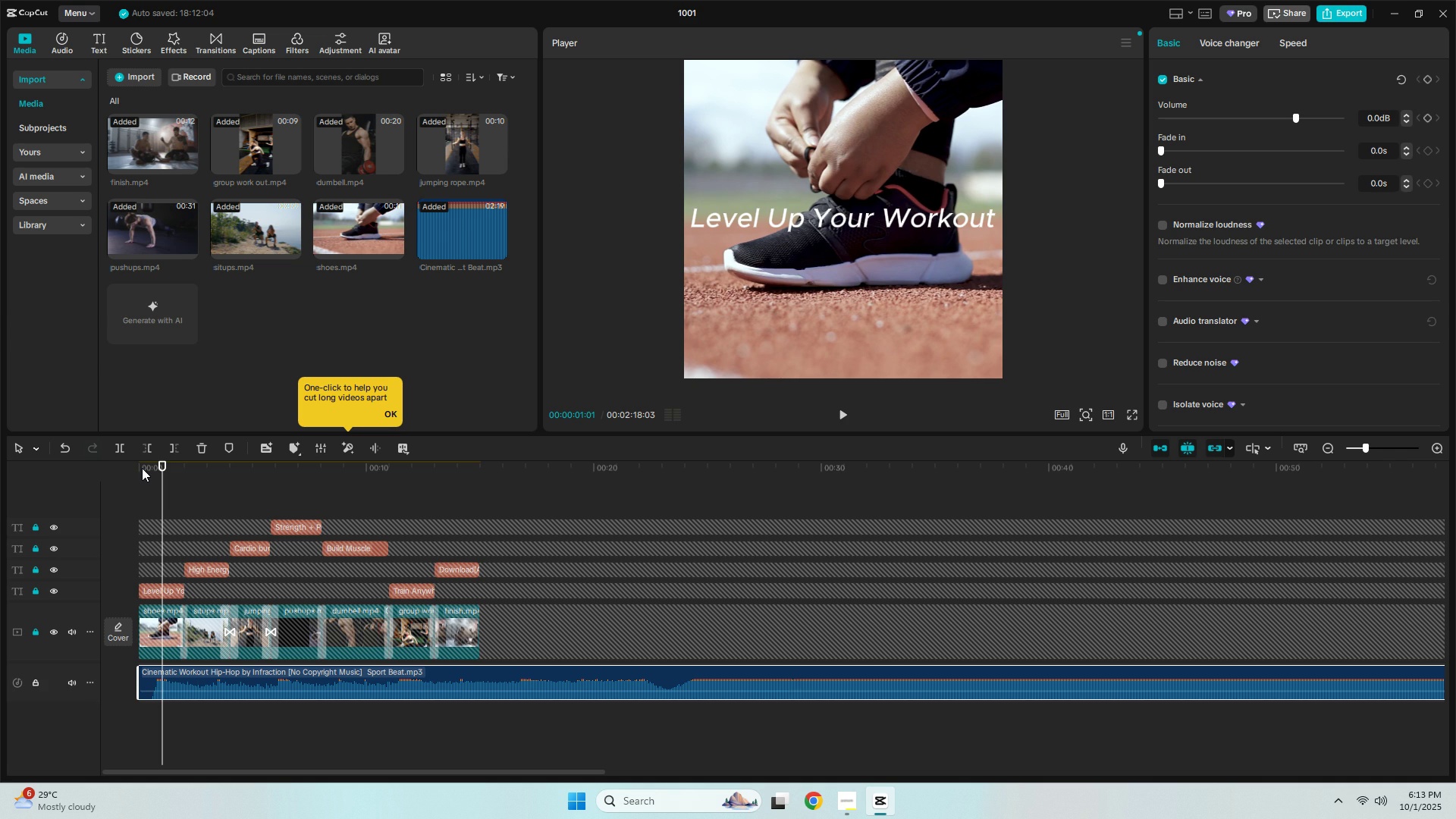 
key(Space)
 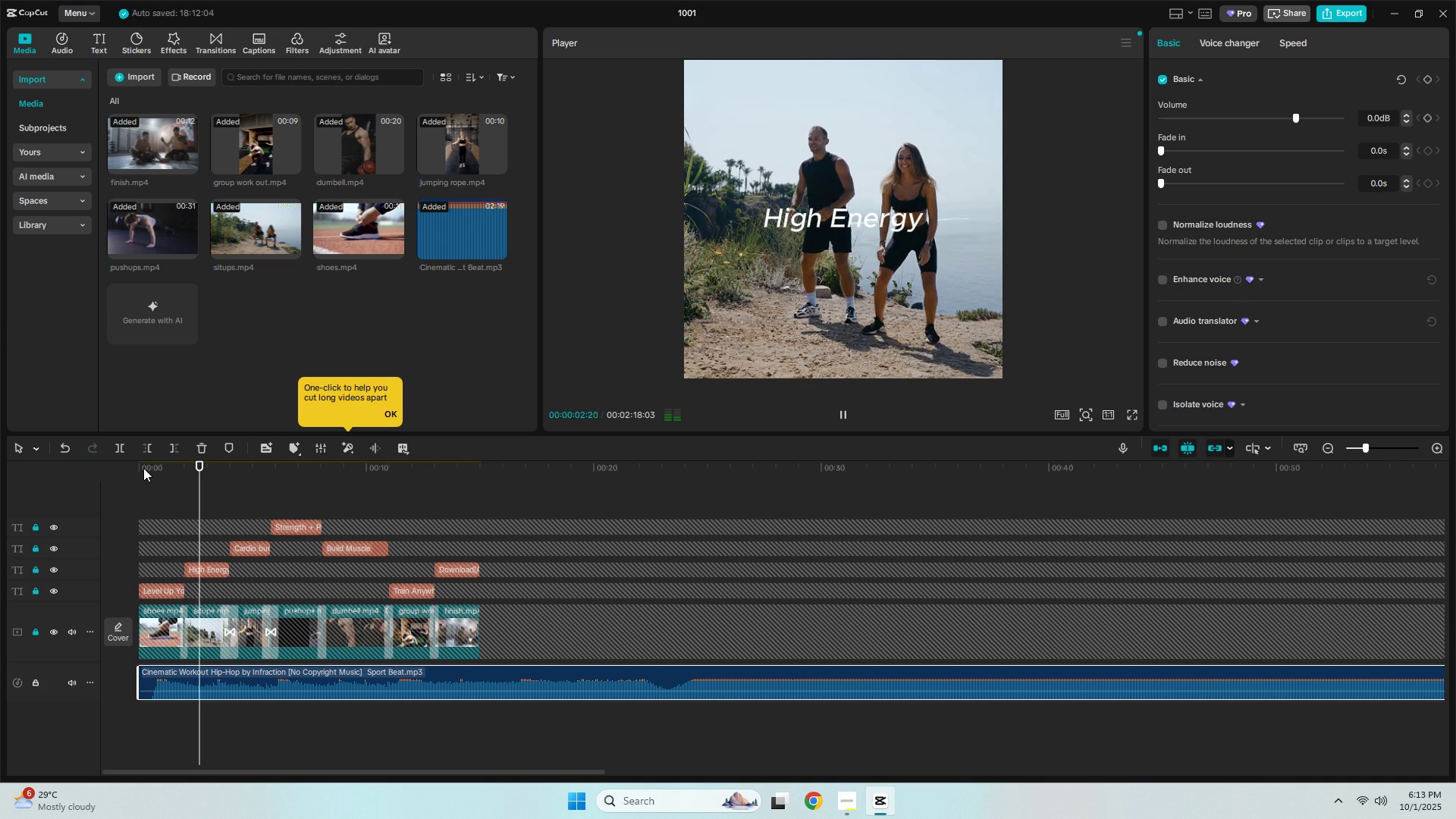 
key(Space)
 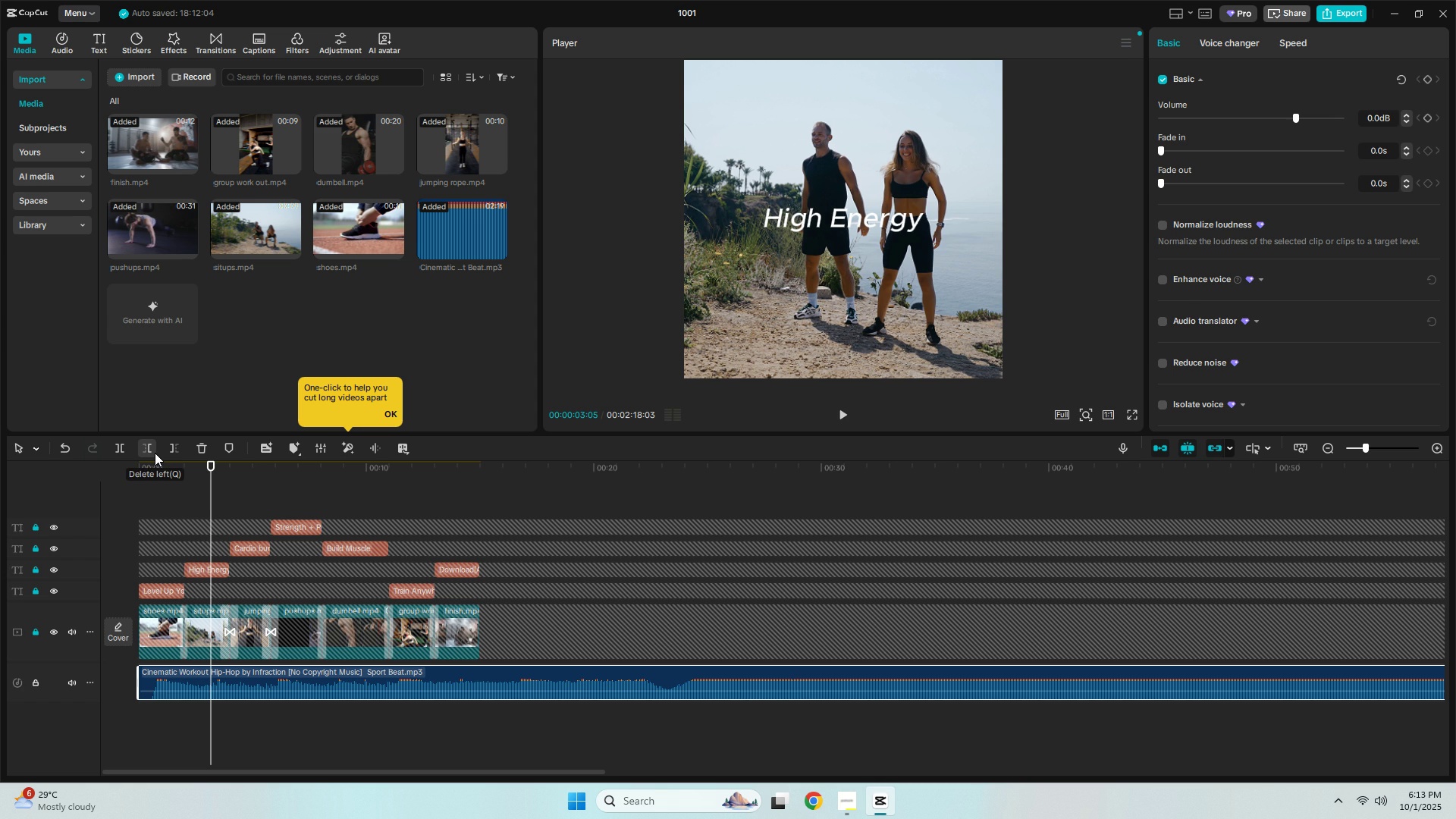 
wait(10.14)
 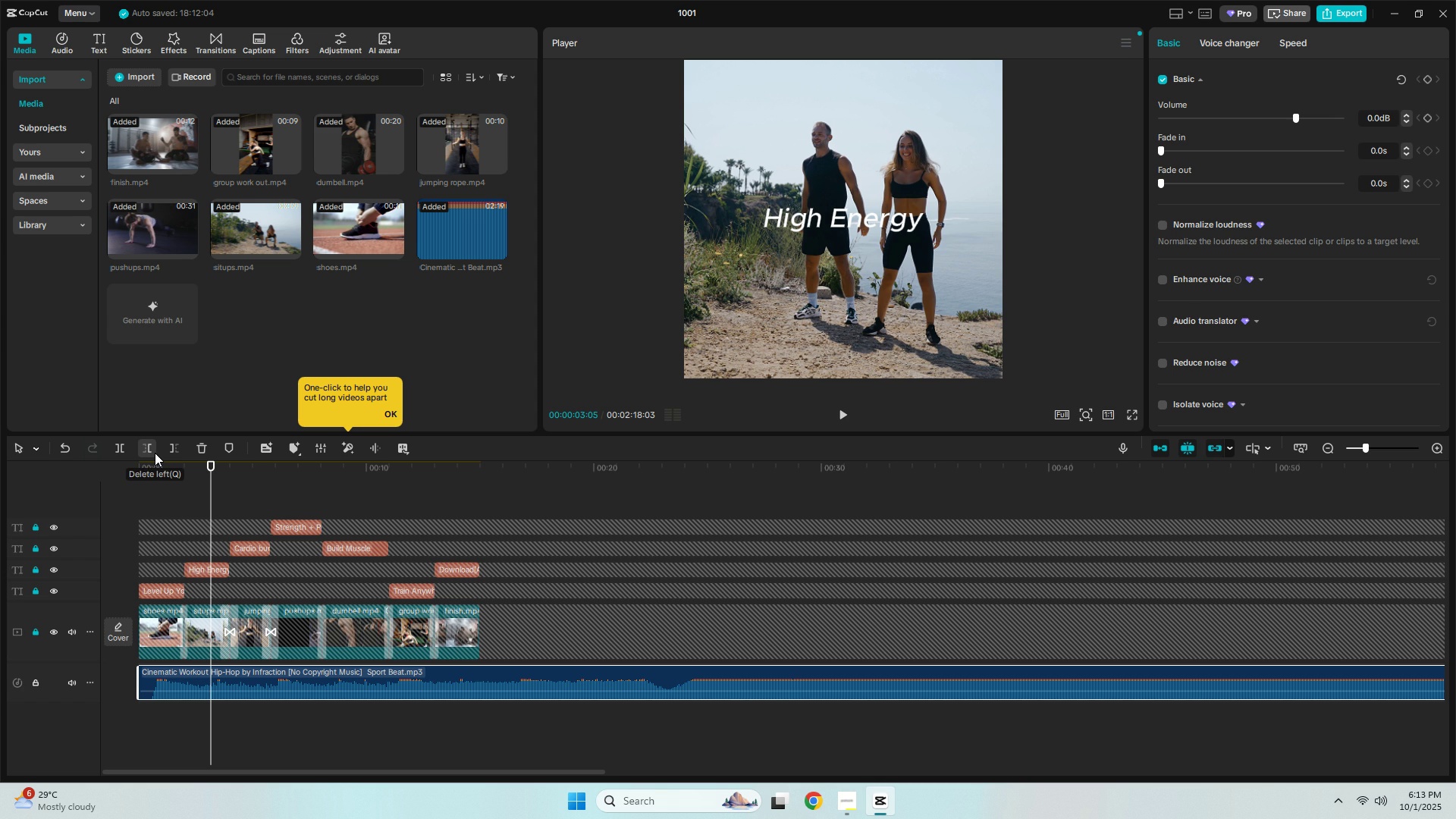 
key(Space)
 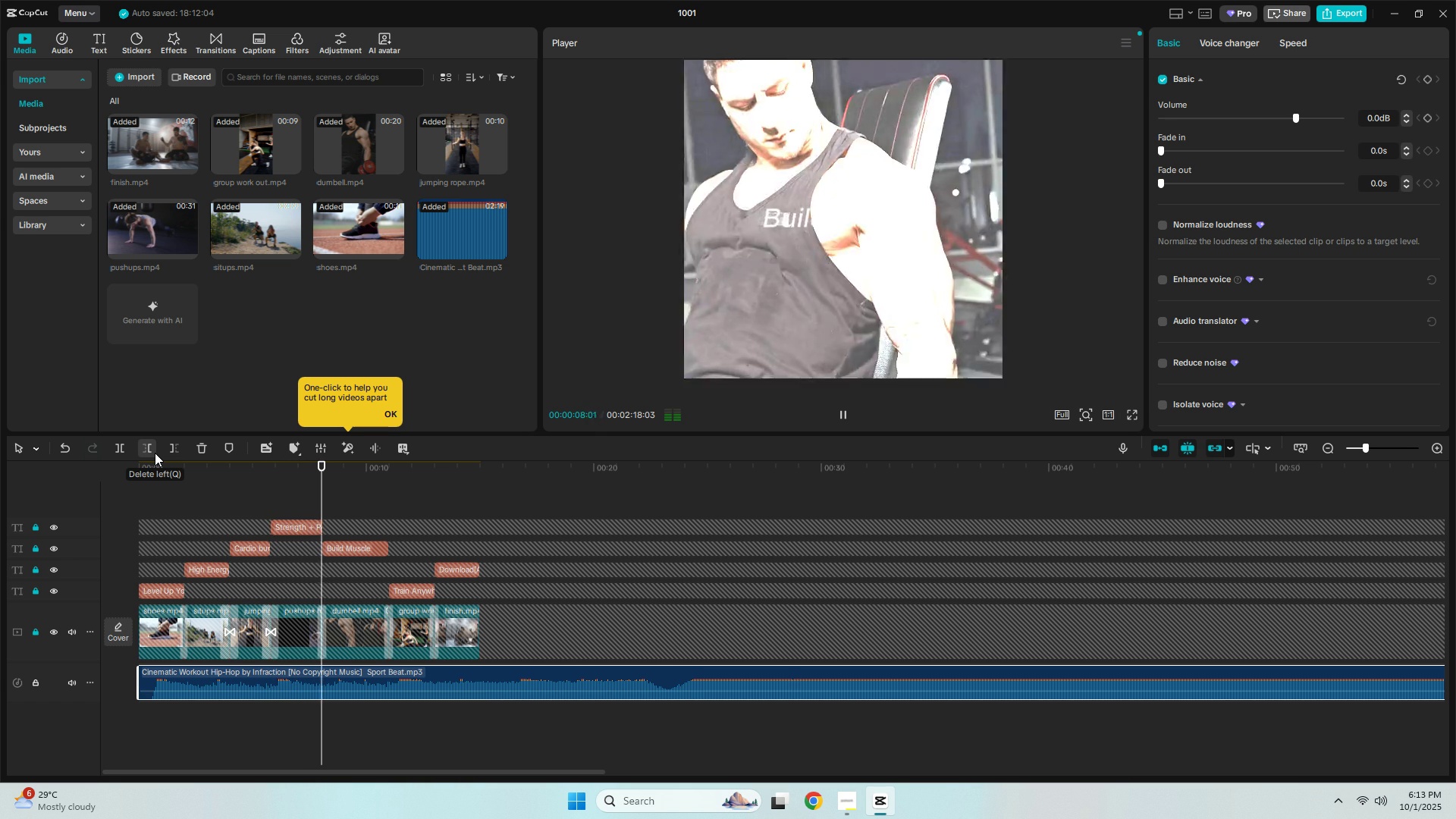 
wait(9.91)
 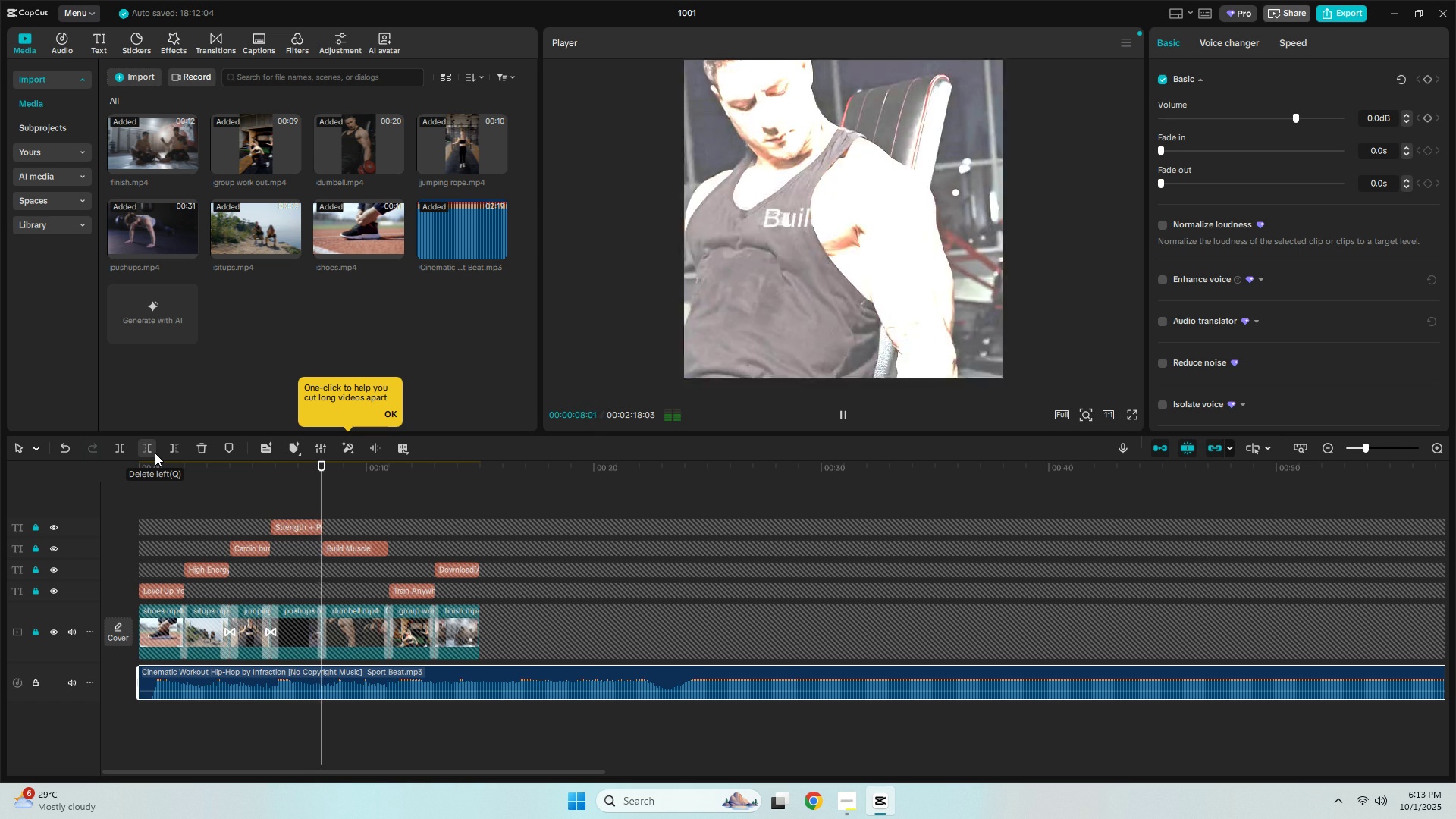 
key(Space)
 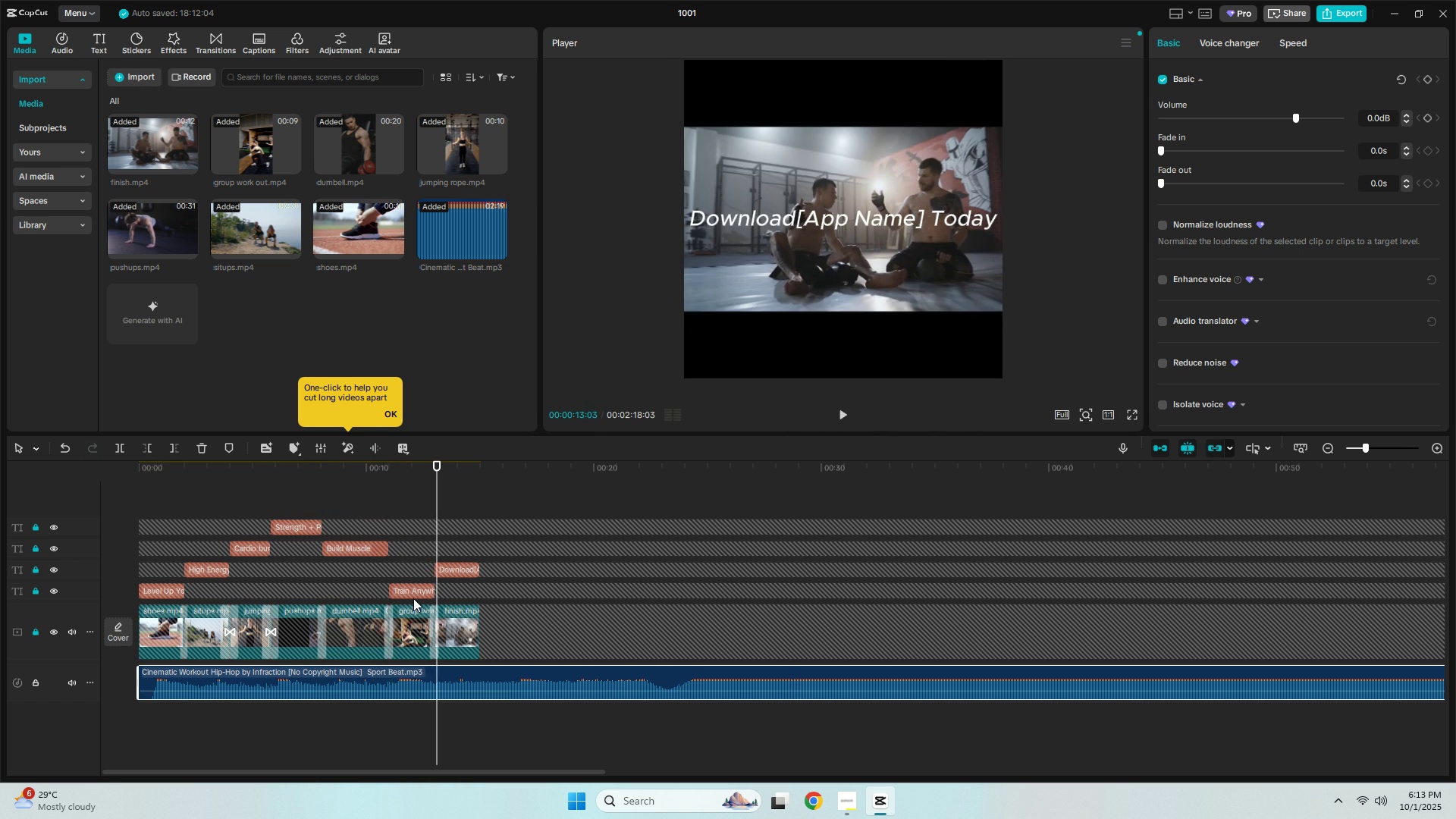 
key(Space)
 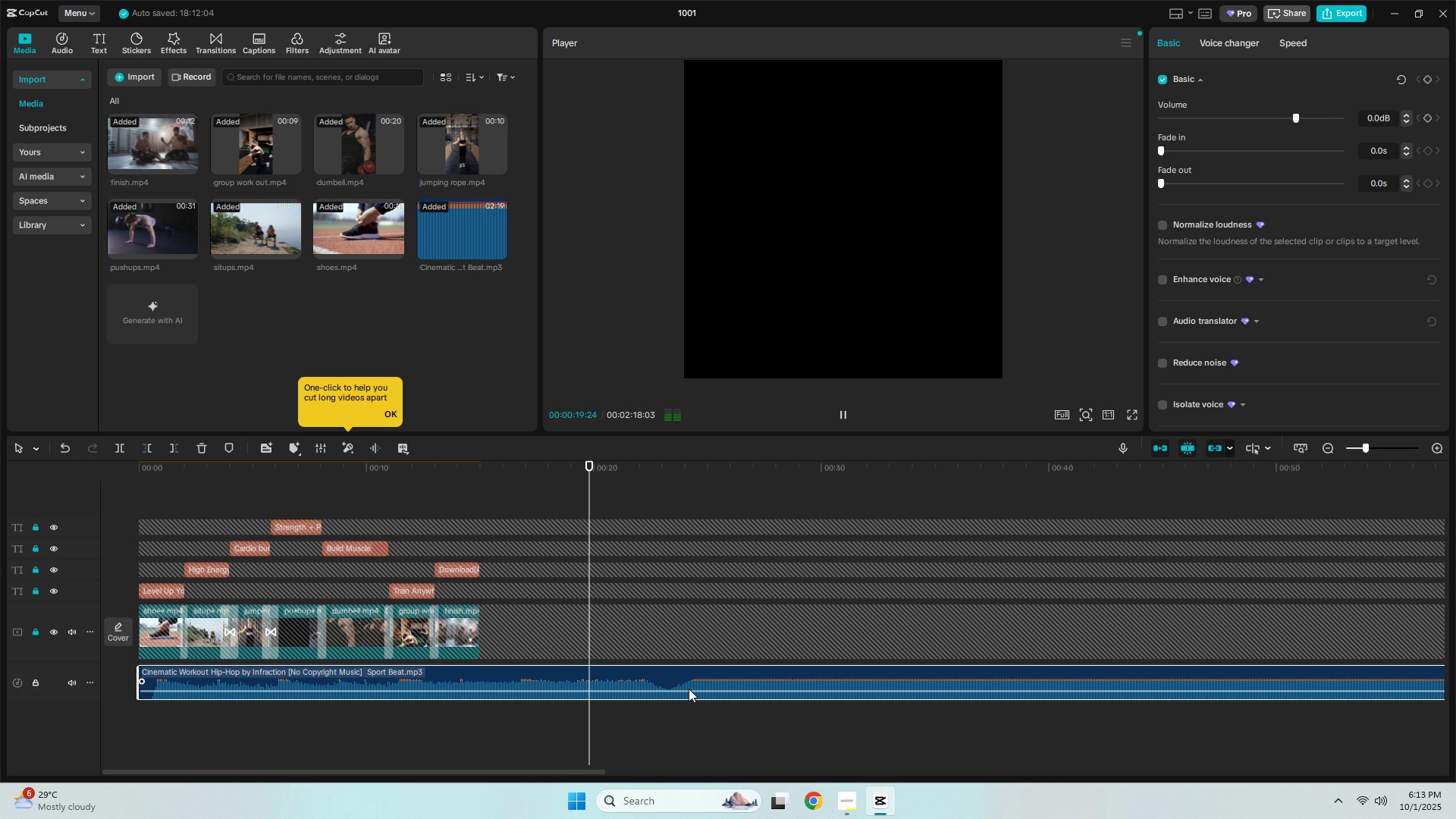 
wait(11.66)
 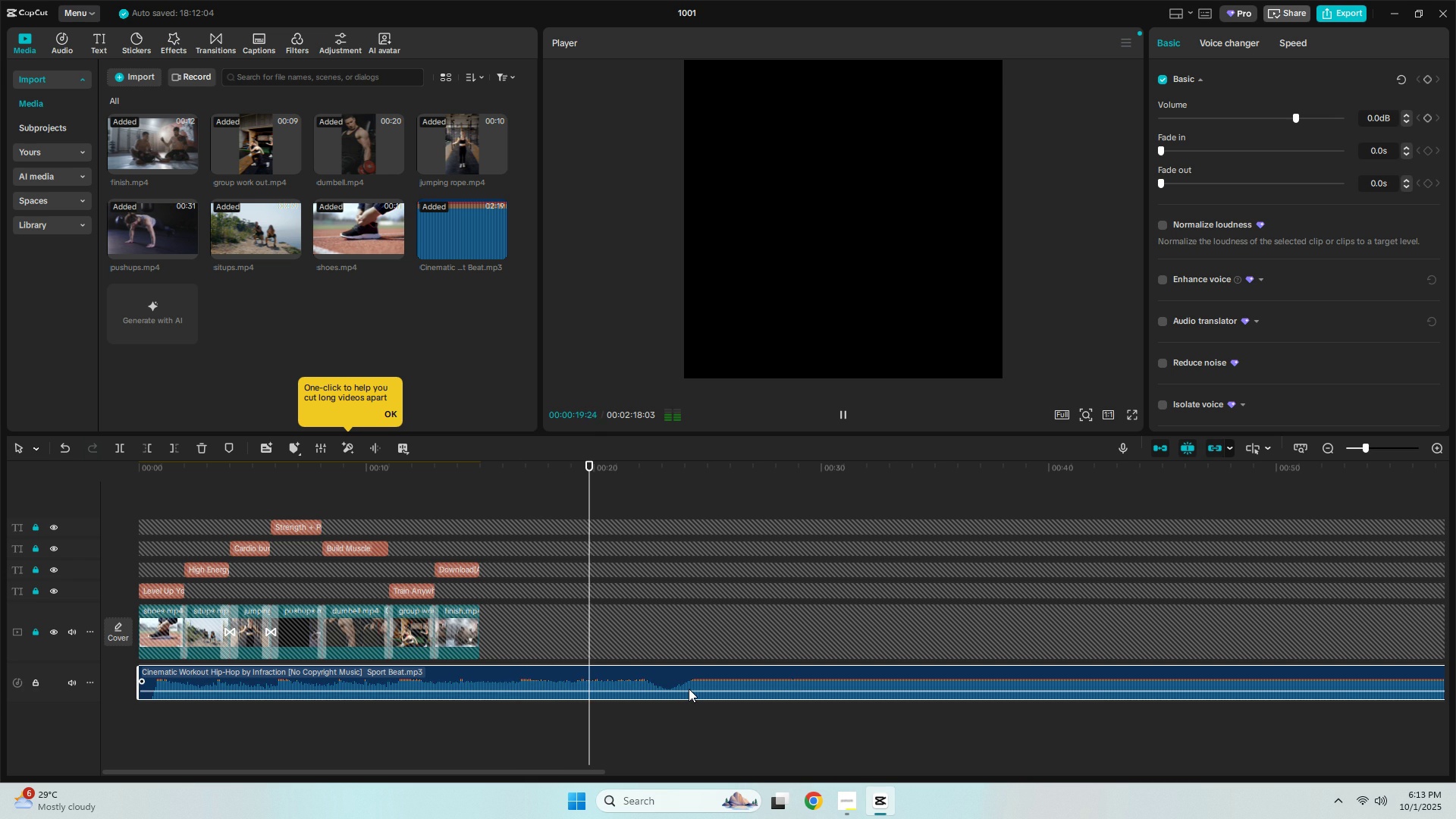 
key(Space)
 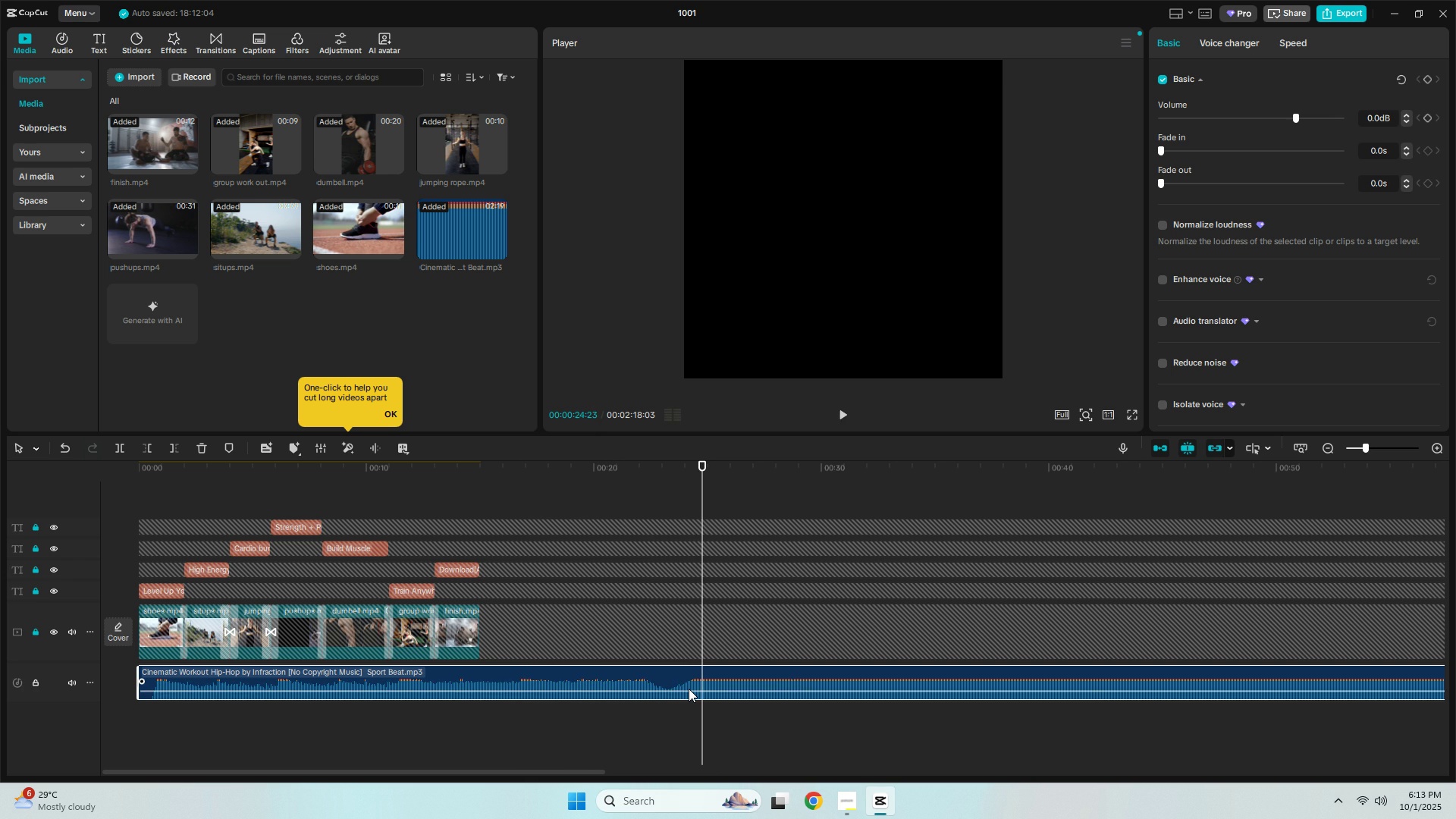 
key(Space)
 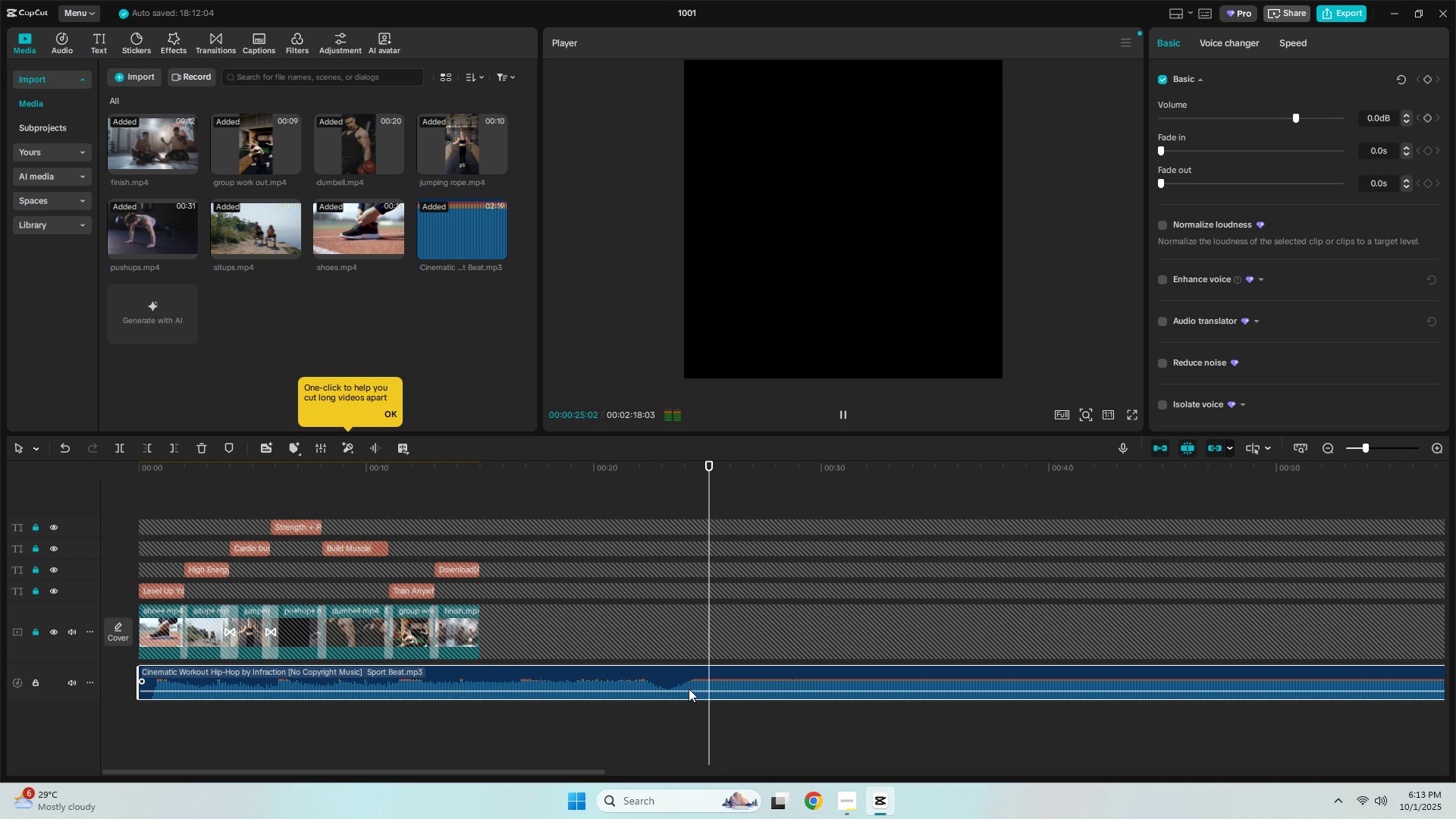 
key(Space)